 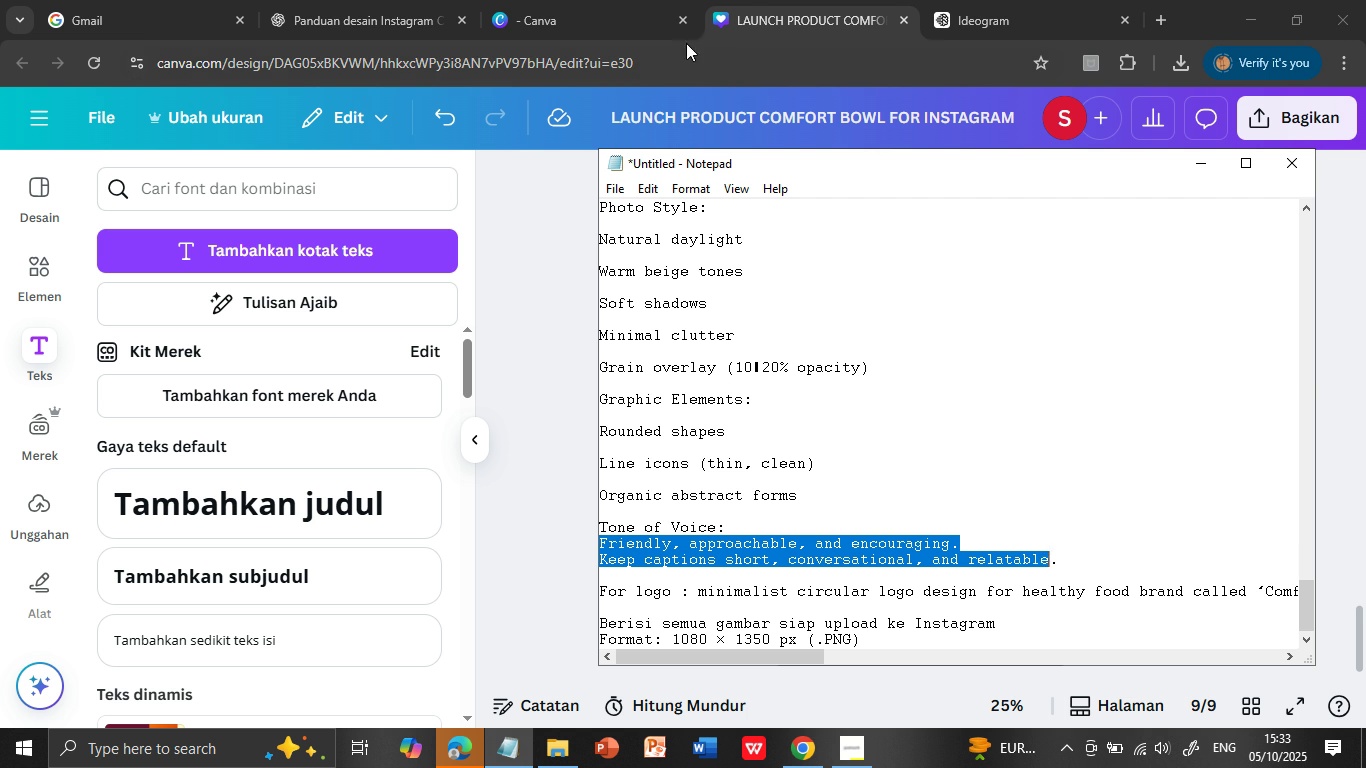 
left_click([744, 2])
 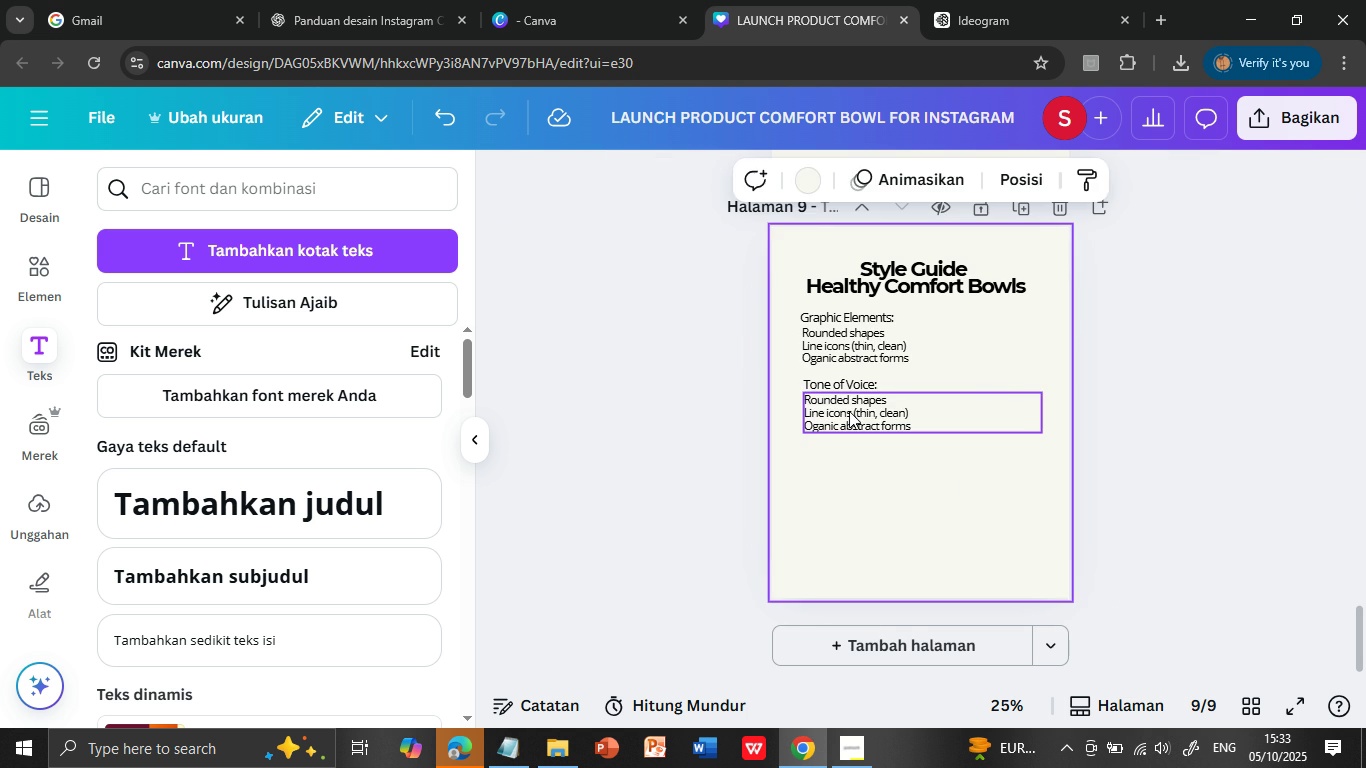 
double_click([849, 411])
 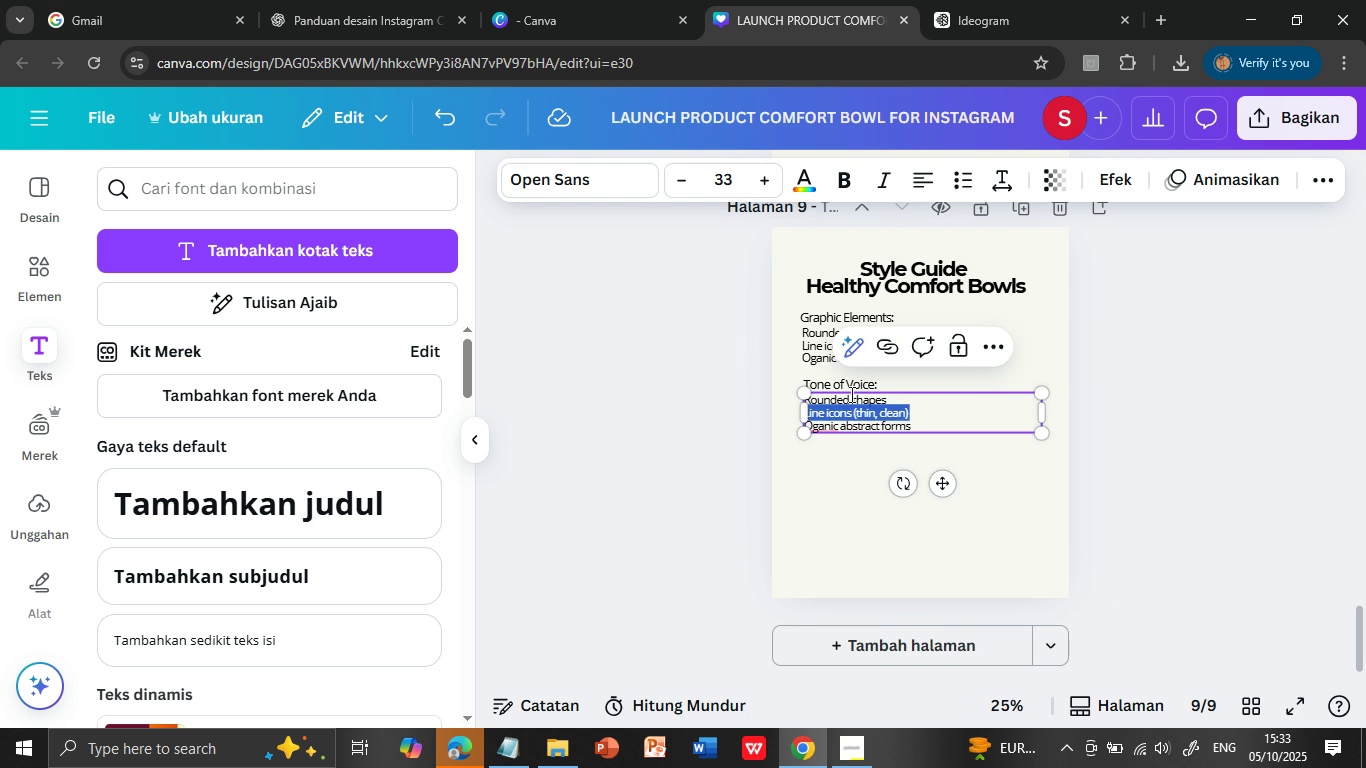 
triple_click([849, 411])
 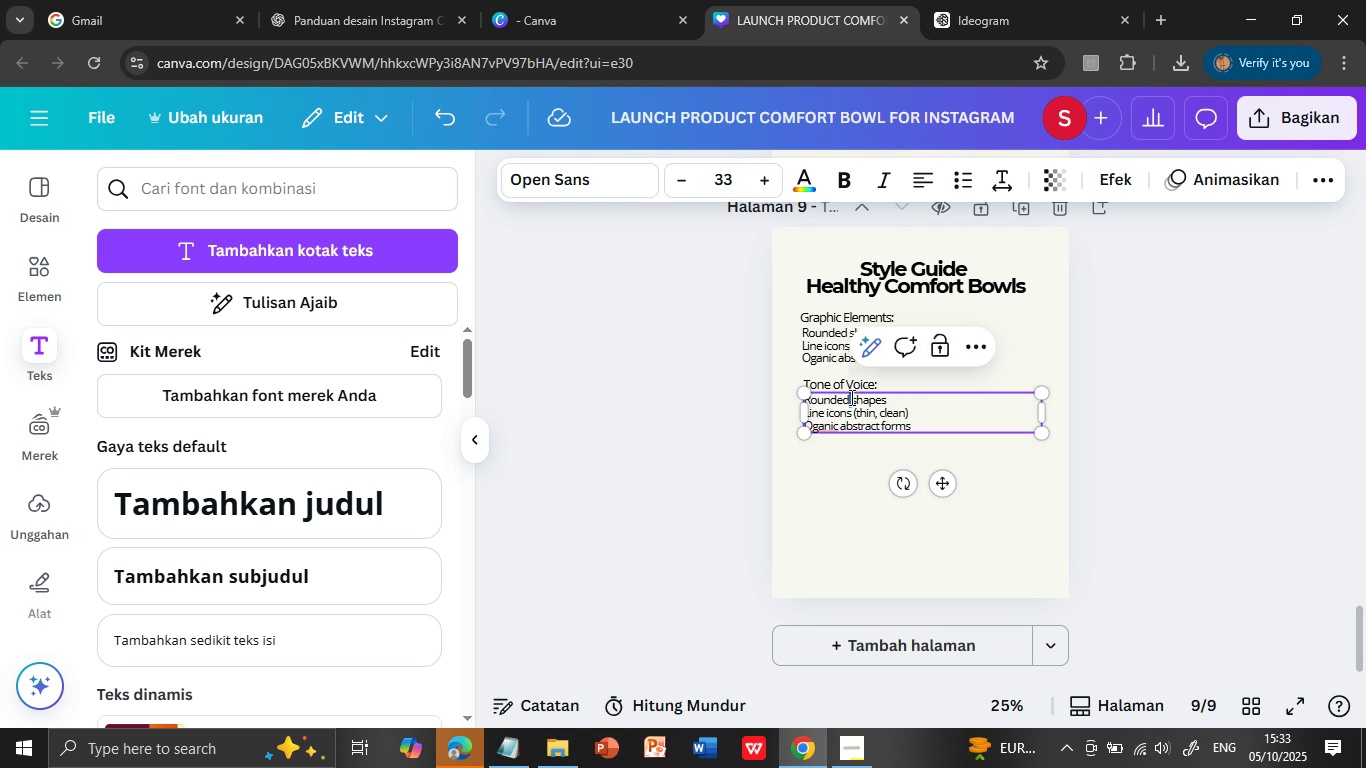 
double_click([850, 397])
 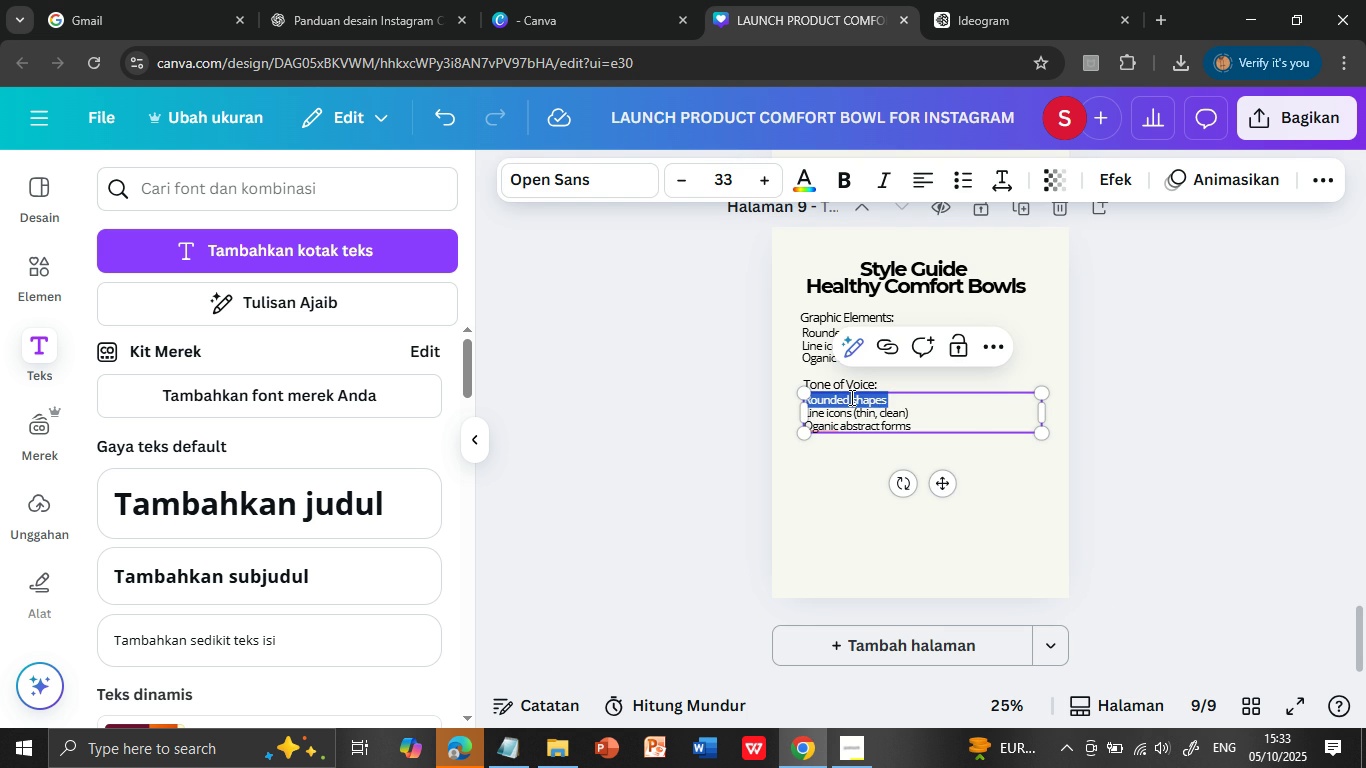 
triple_click([850, 397])